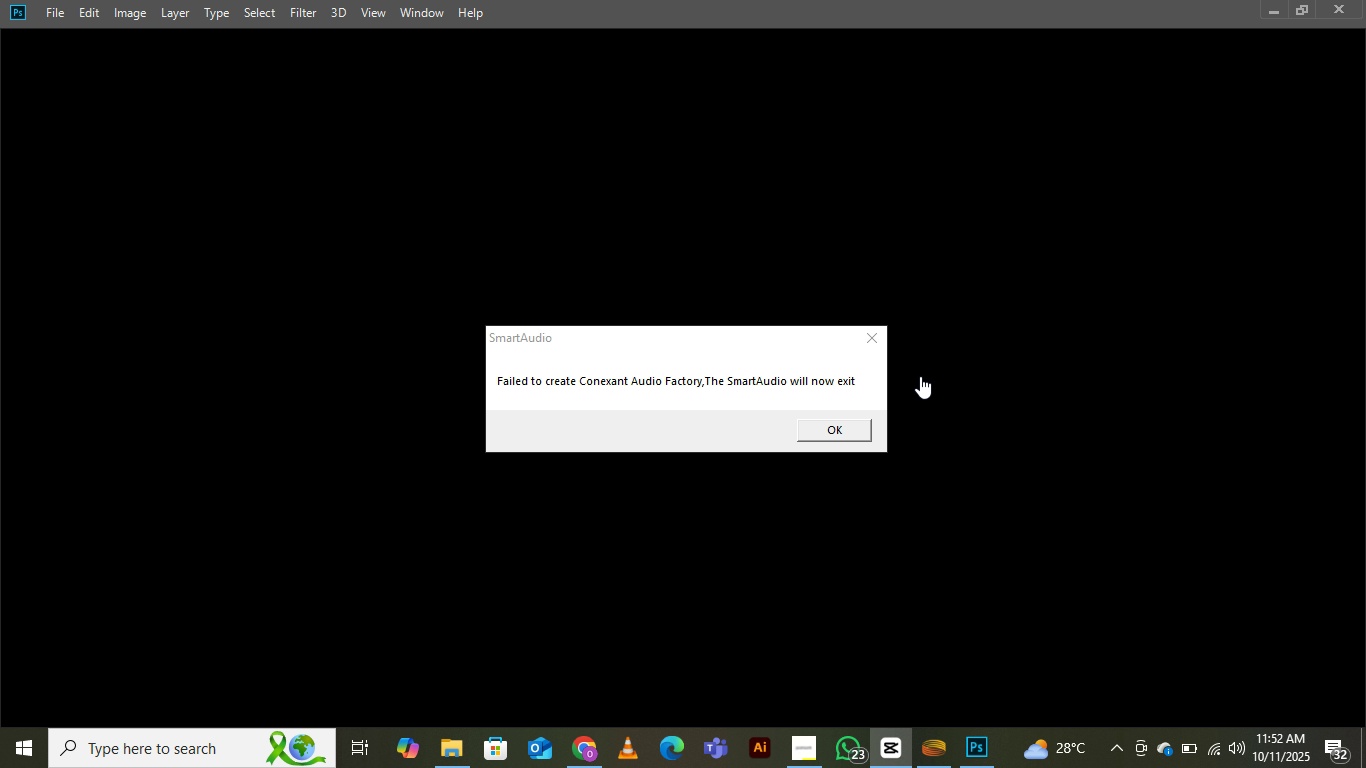 
key(Meta+D)
 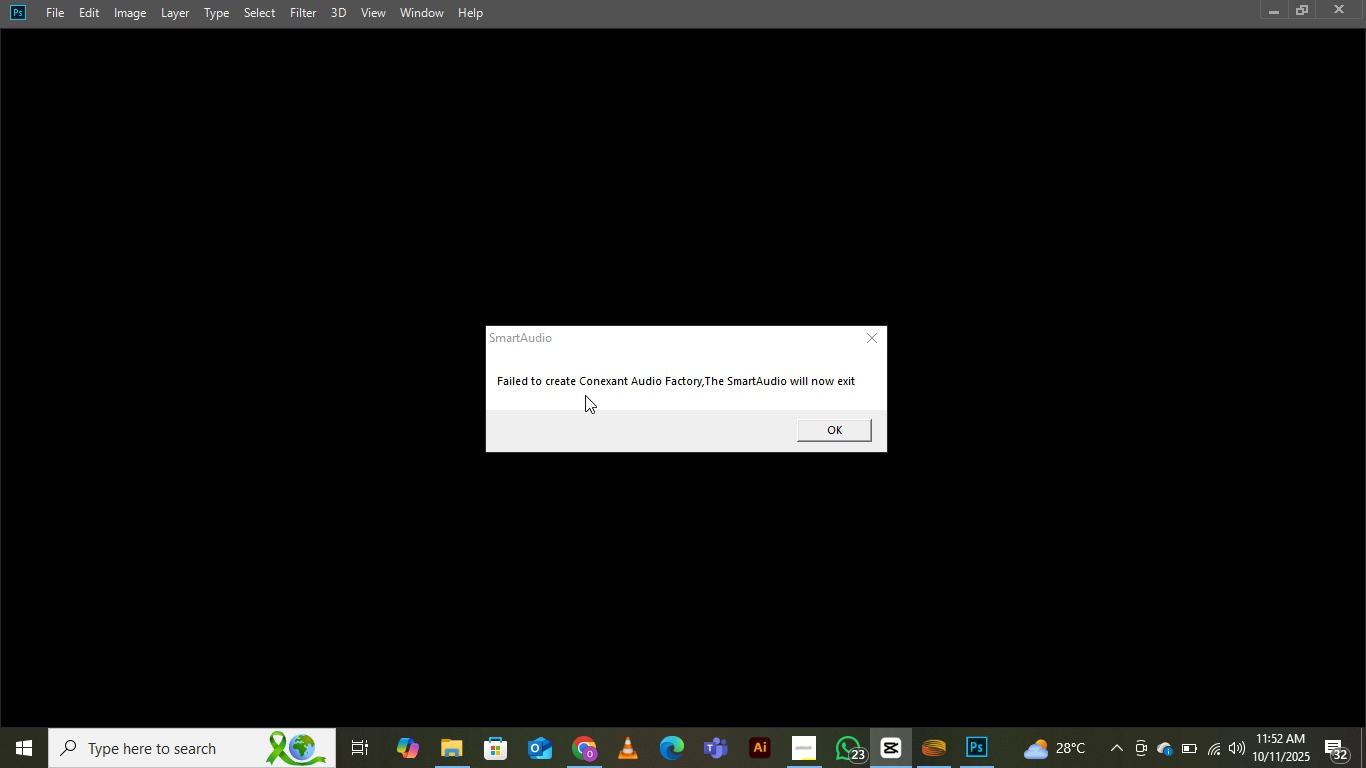 
left_click([829, 426])
 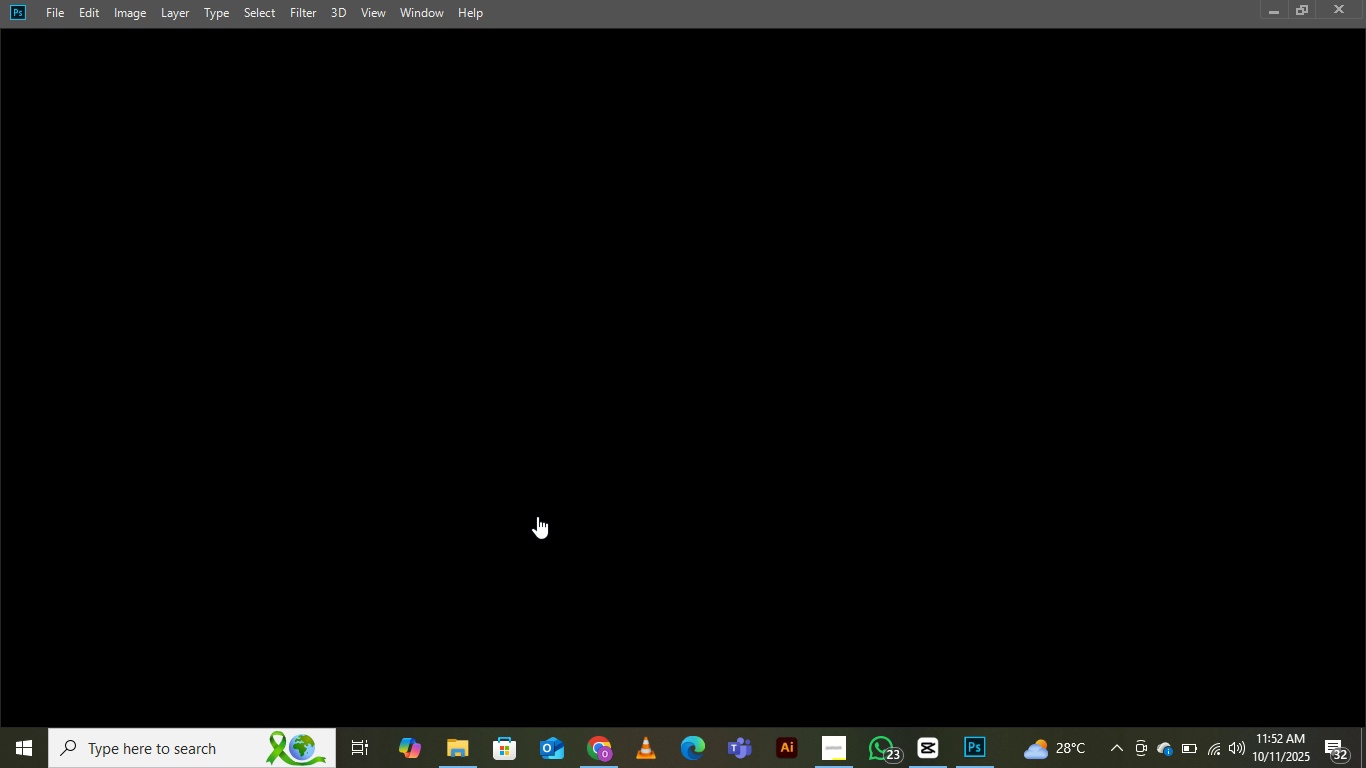 
wait(31.38)
 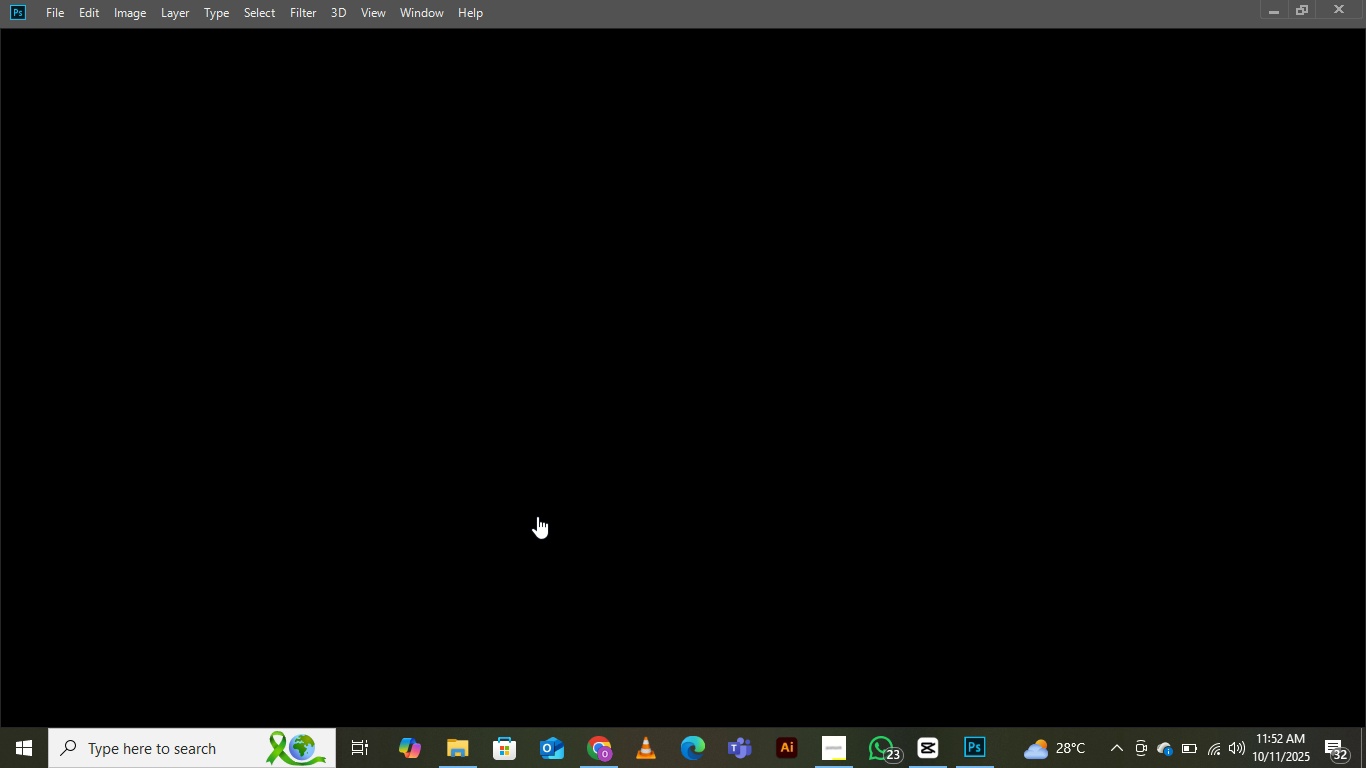 
left_click([782, 371])
 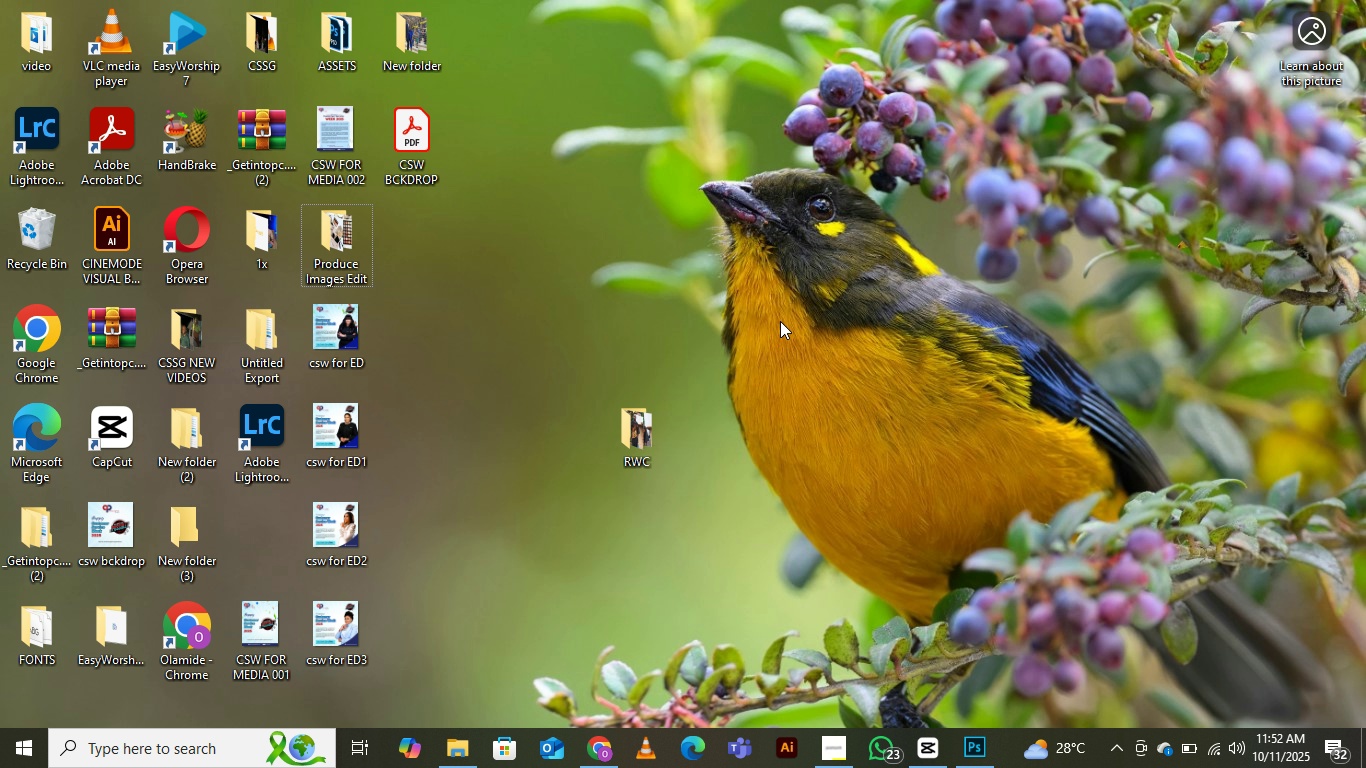 
right_click([780, 321])
 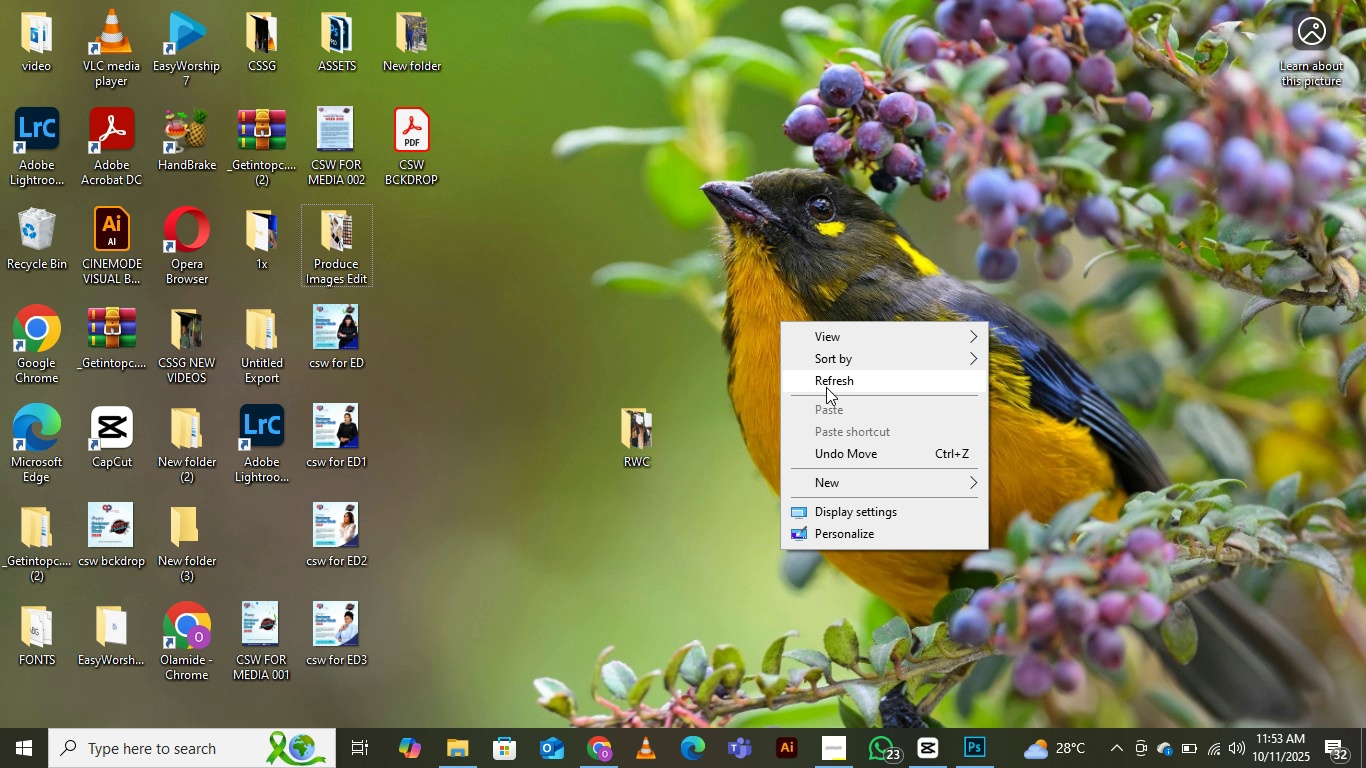 
left_click([849, 382])
 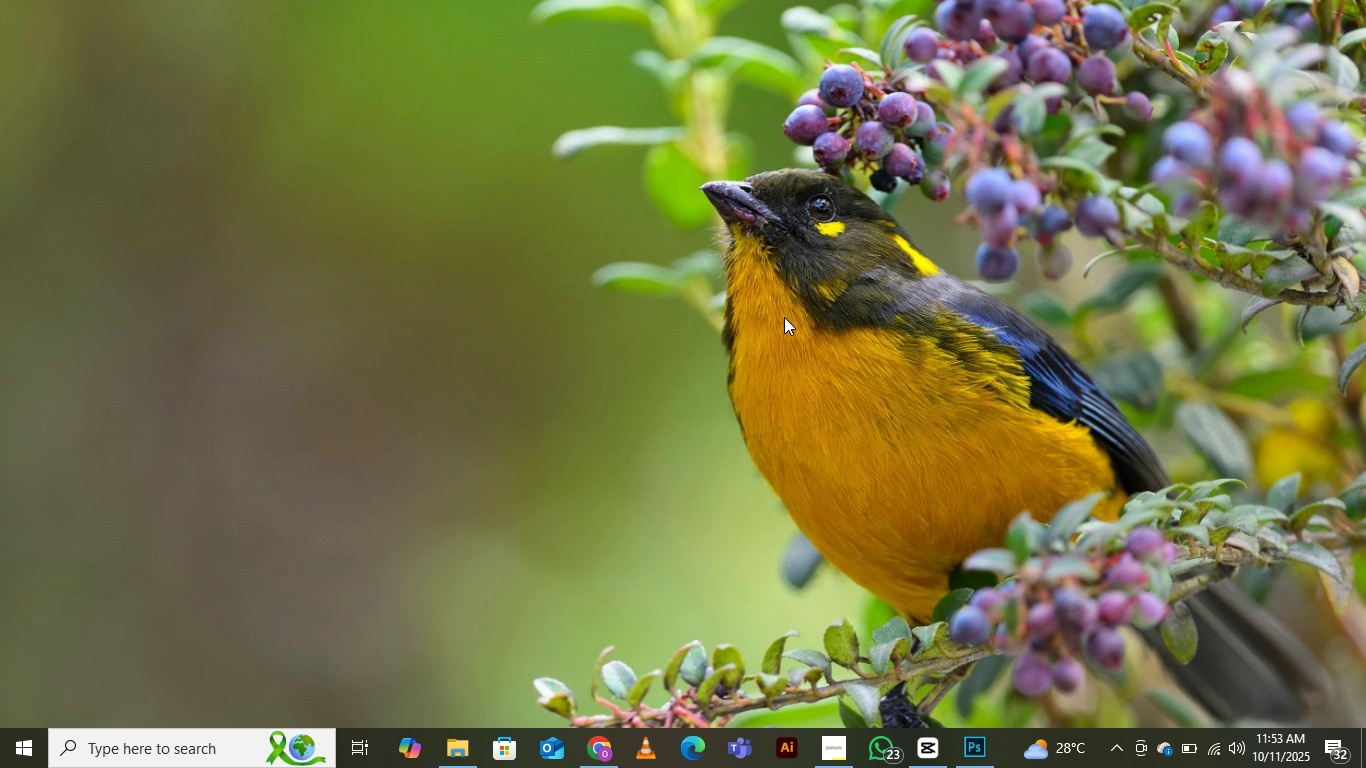 
right_click([784, 317])
 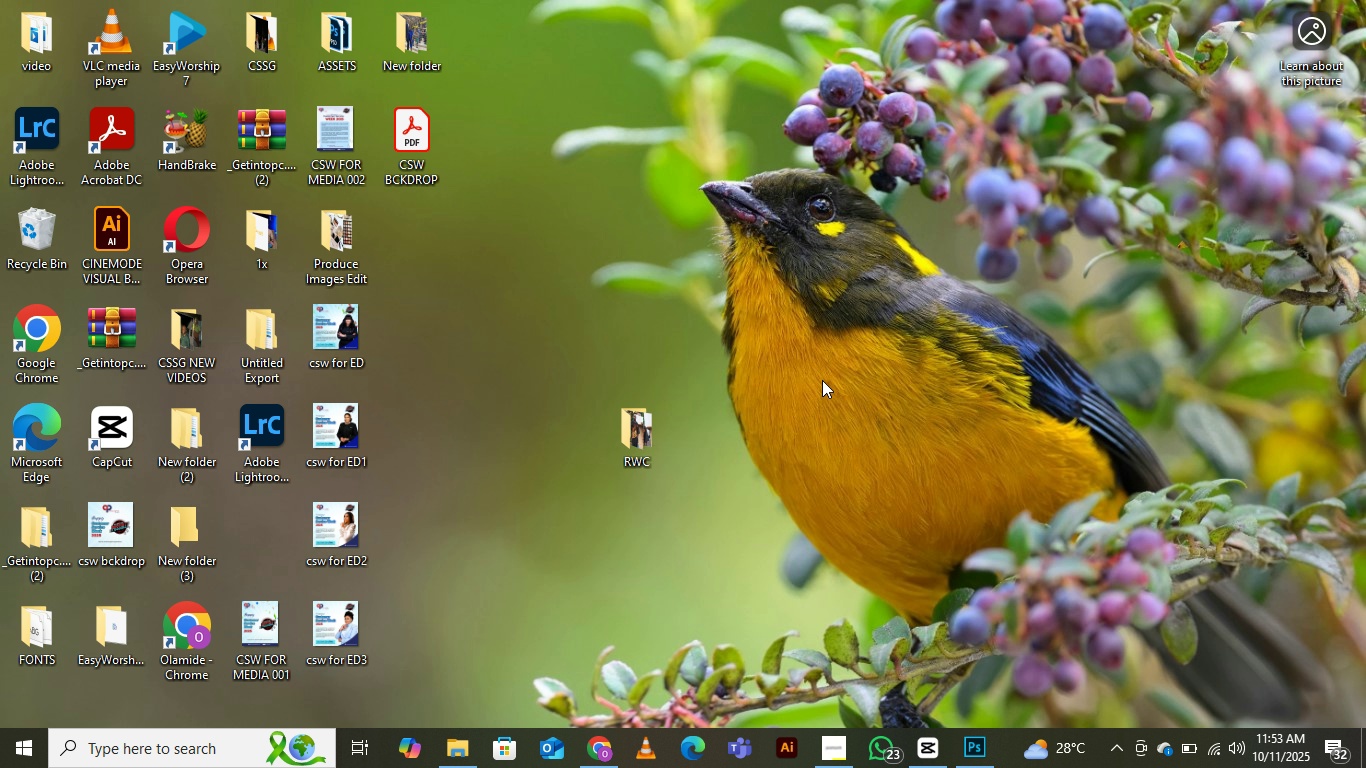 
wait(5.91)
 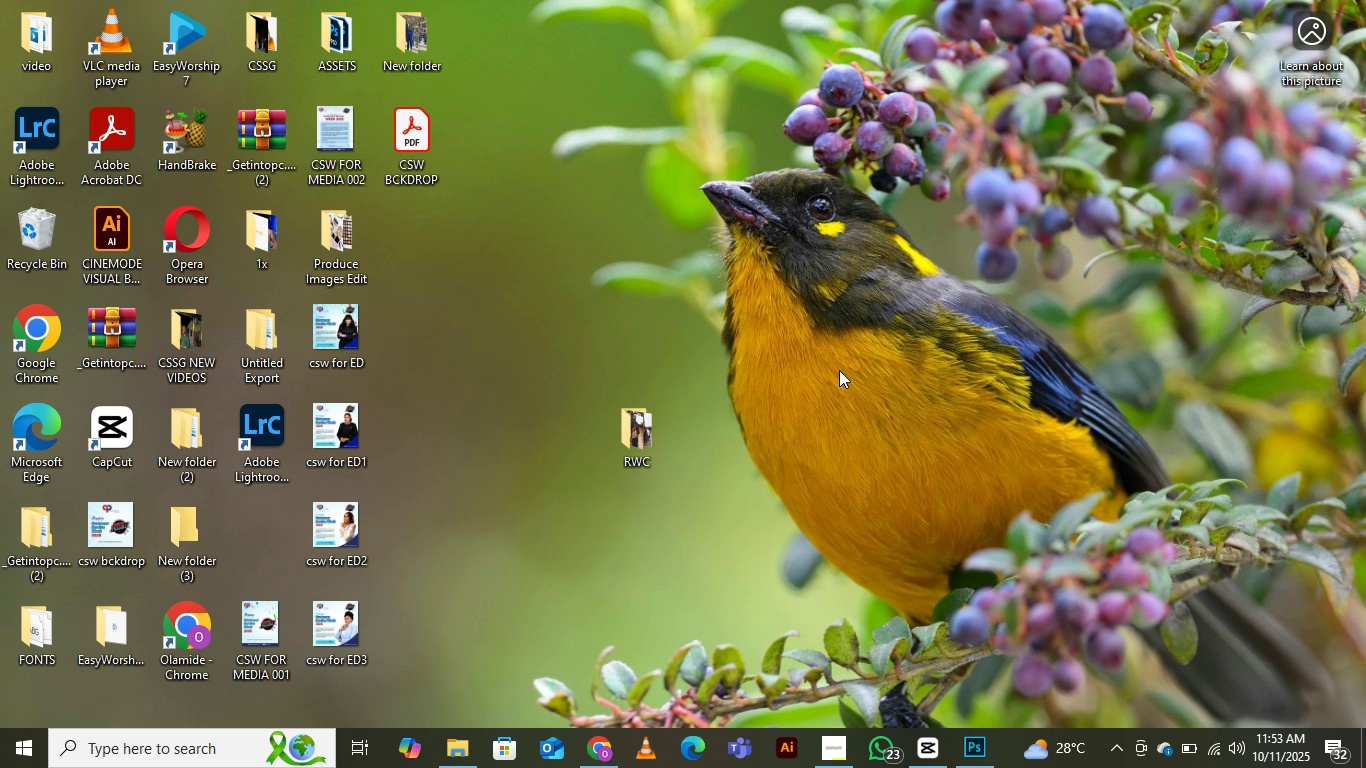 
right_click([797, 300])
 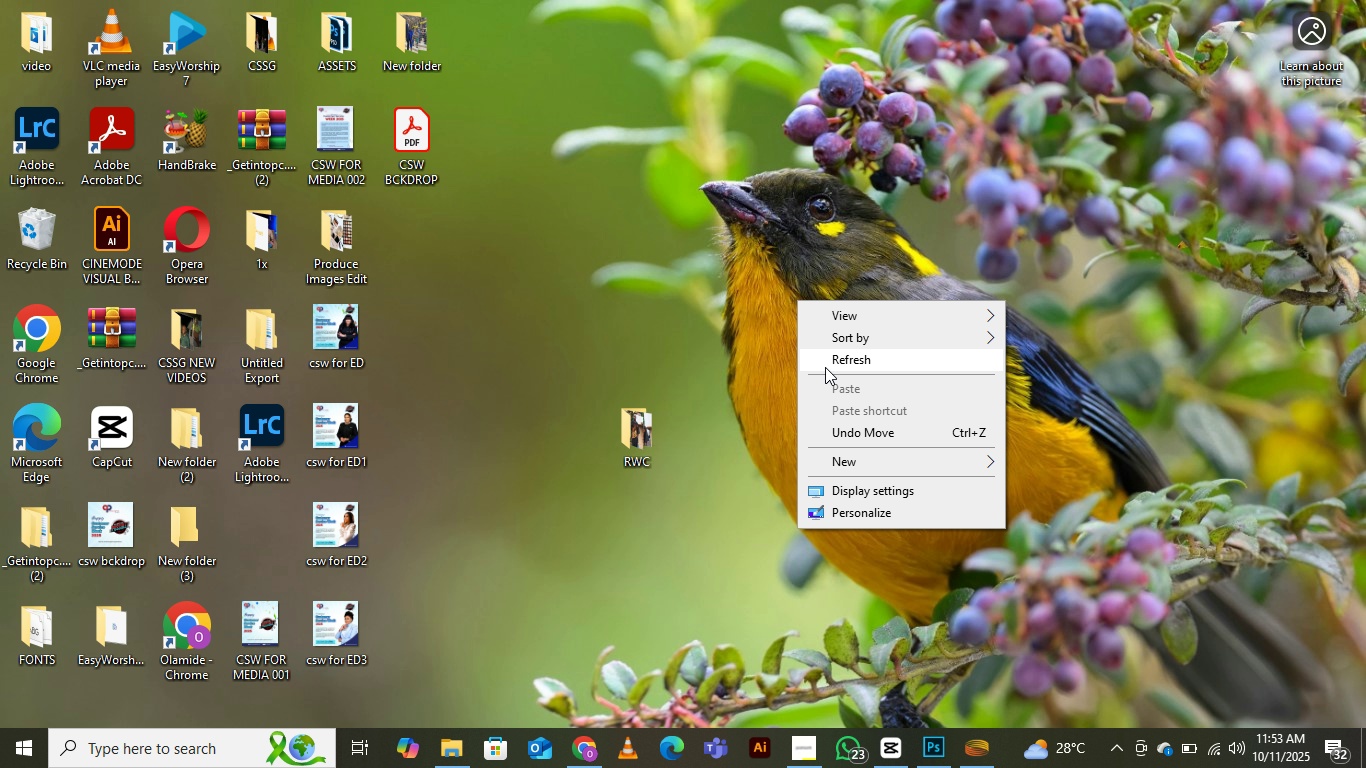 
left_click([825, 367])
 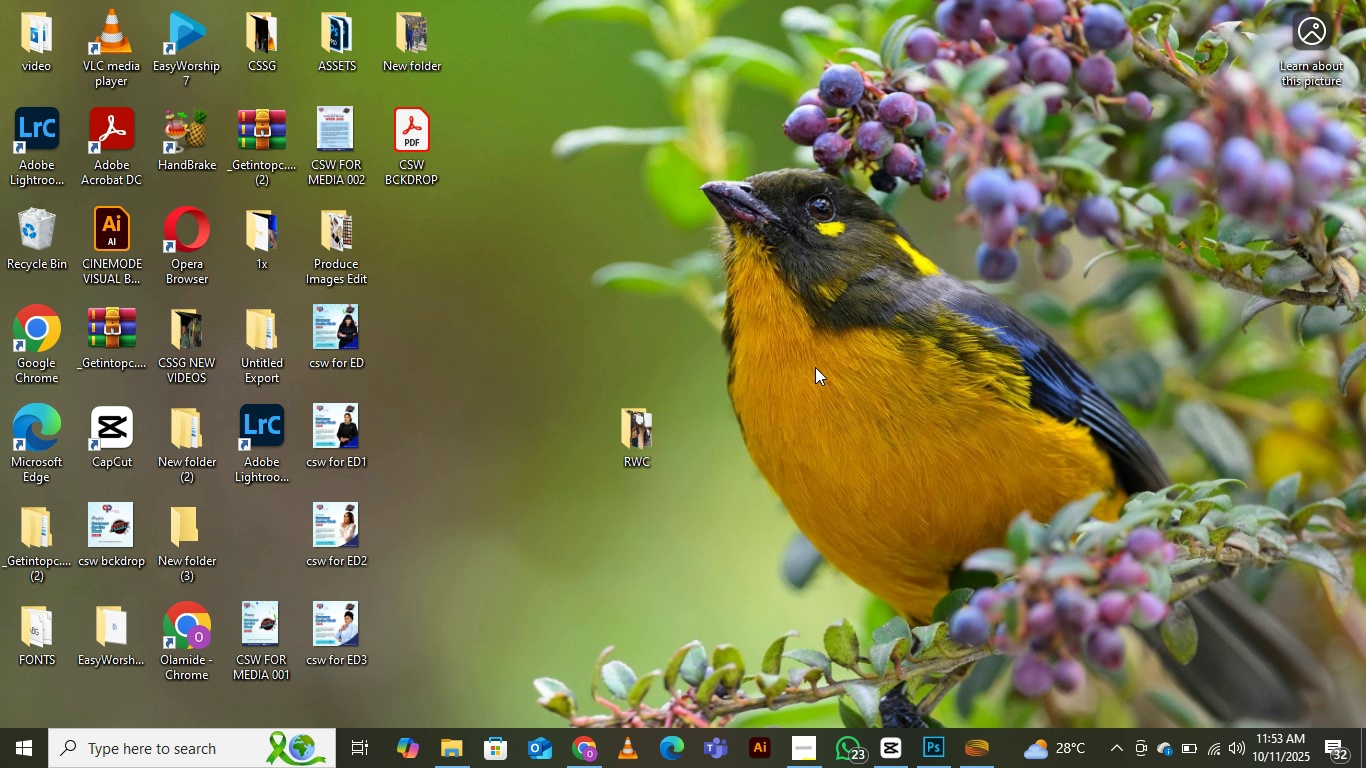 
wait(31.35)
 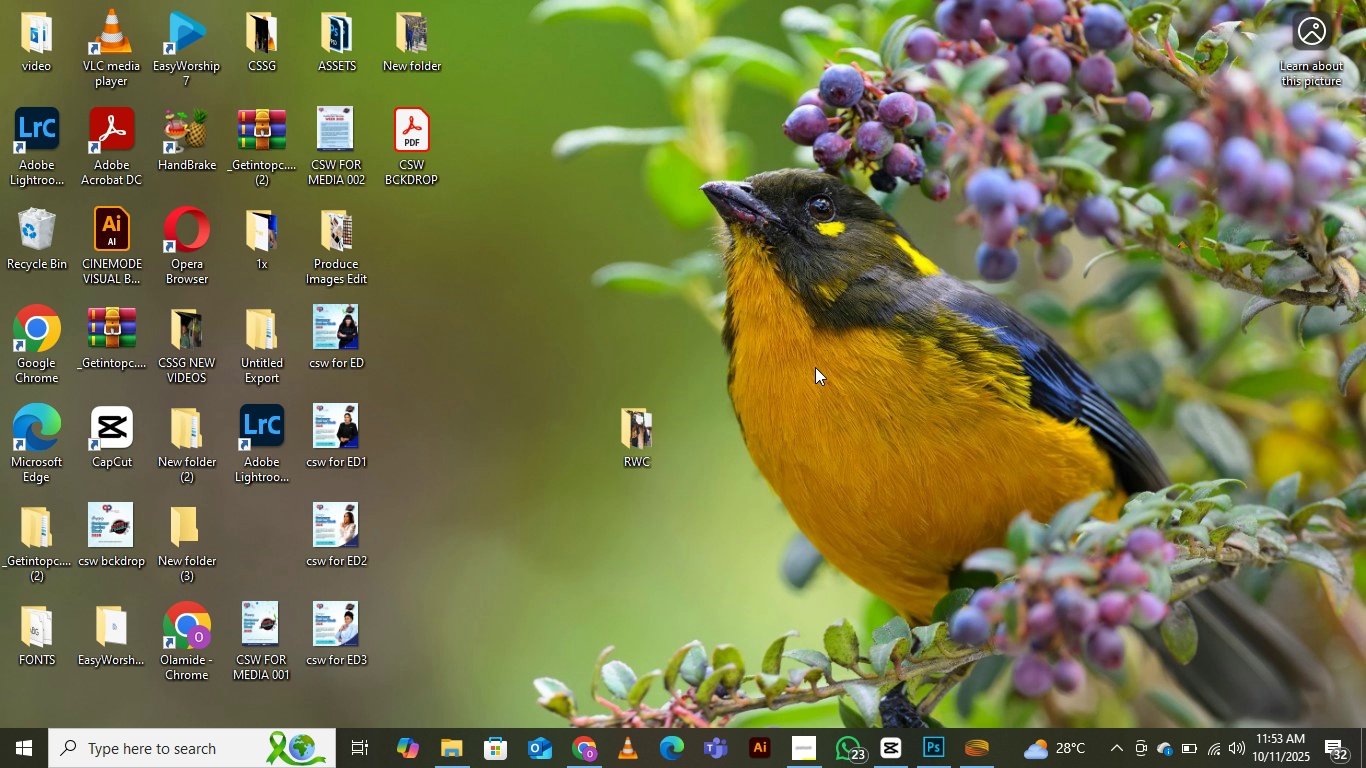 
right_click([803, 305])
 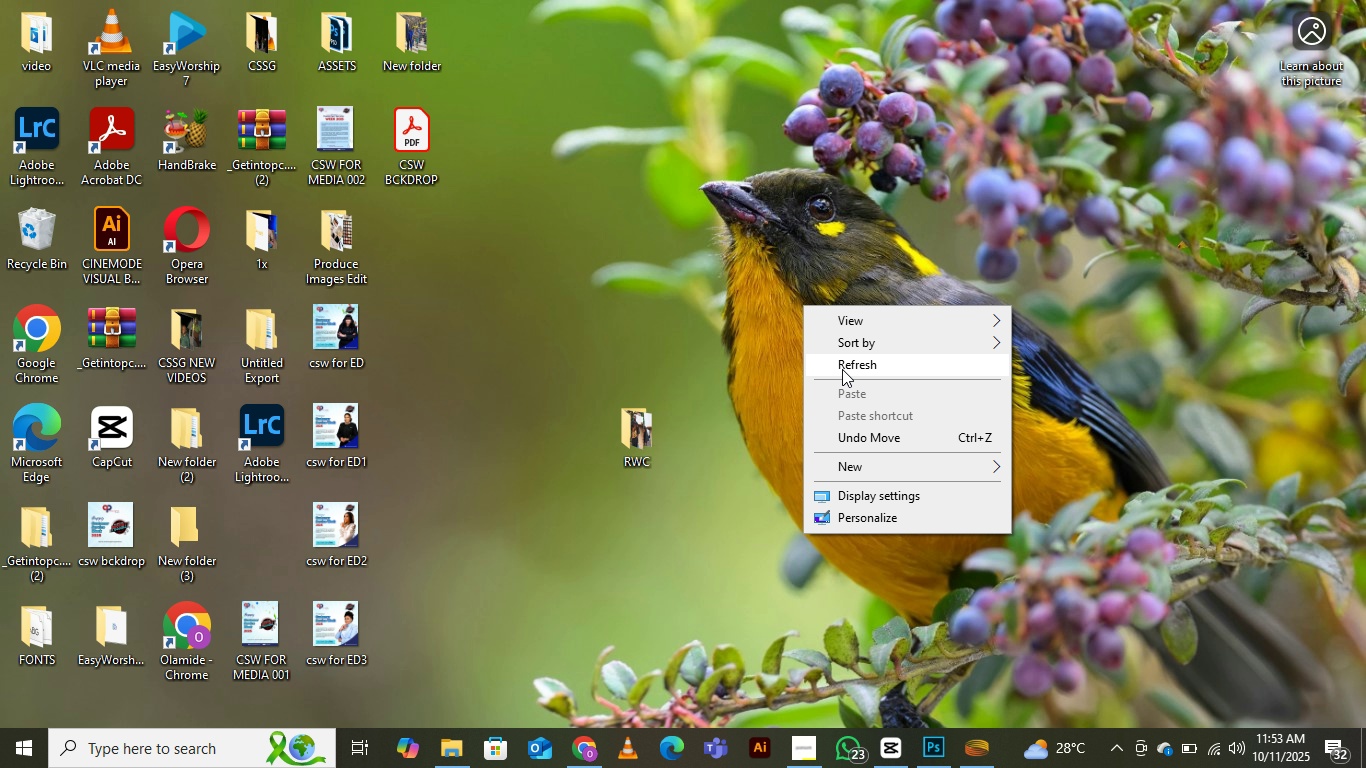 
left_click([842, 369])
 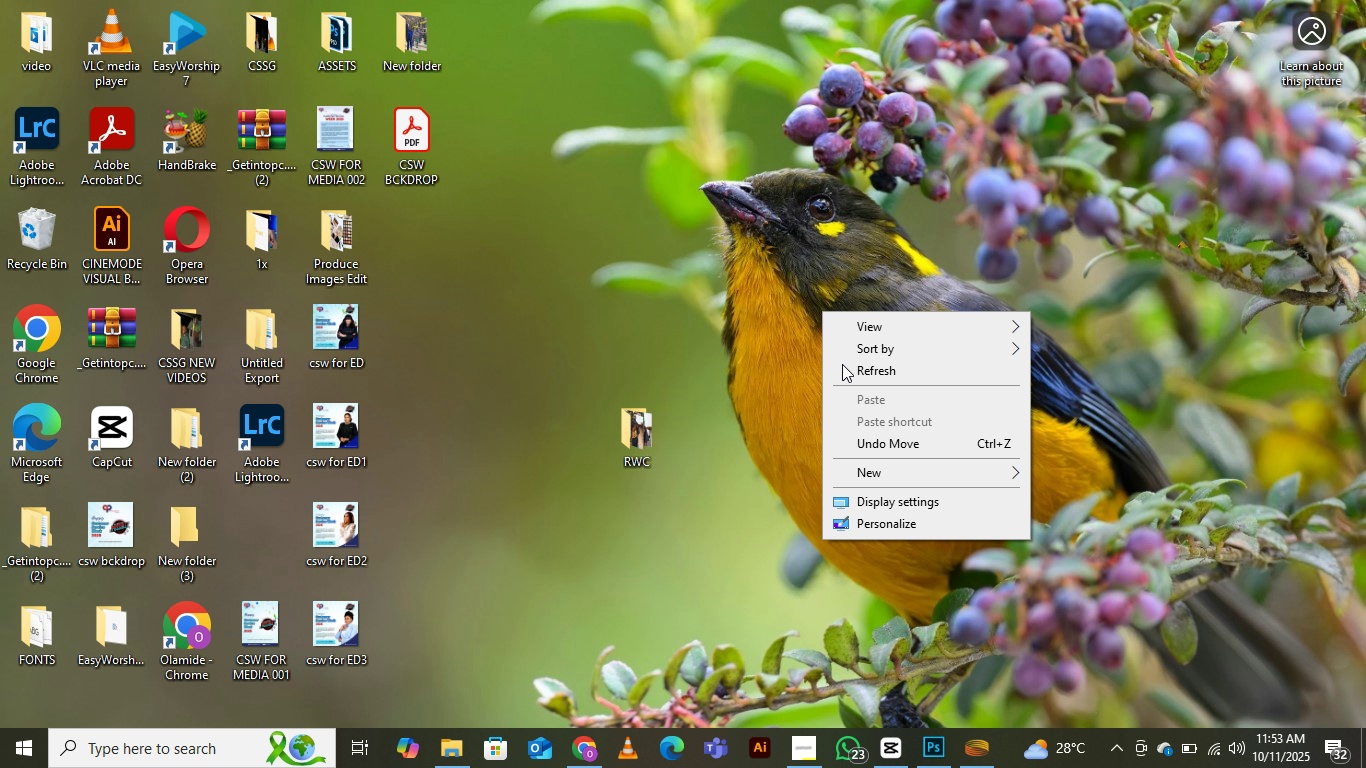 
right_click([822, 311])
 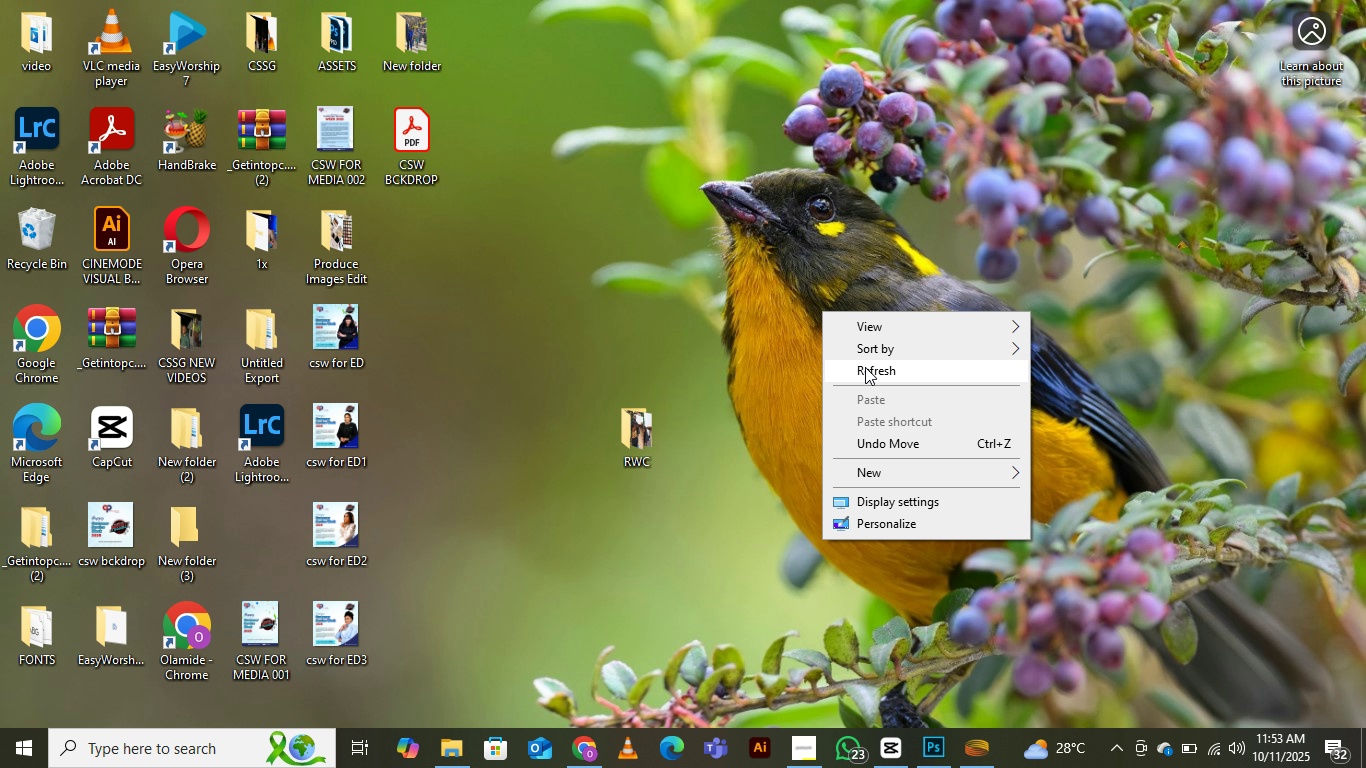 
left_click([865, 367])
 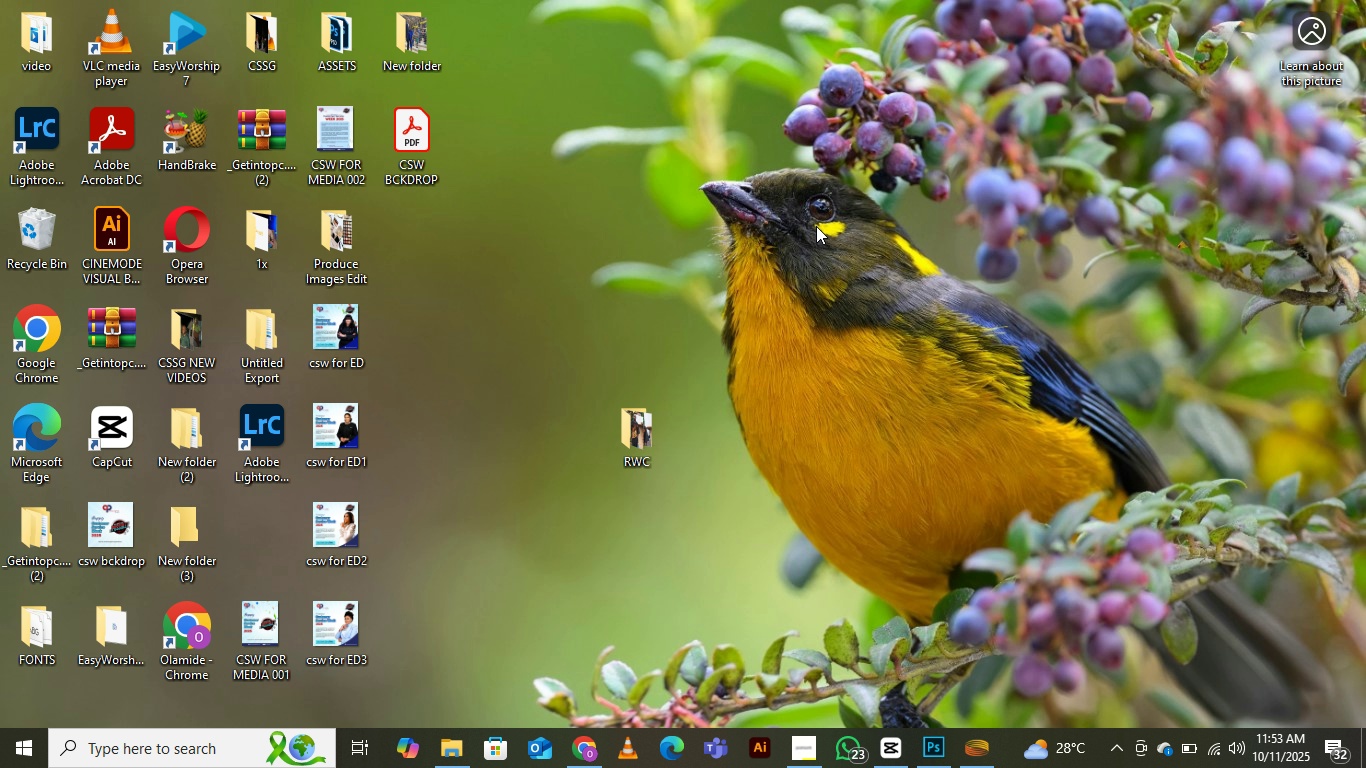 
right_click([816, 226])
 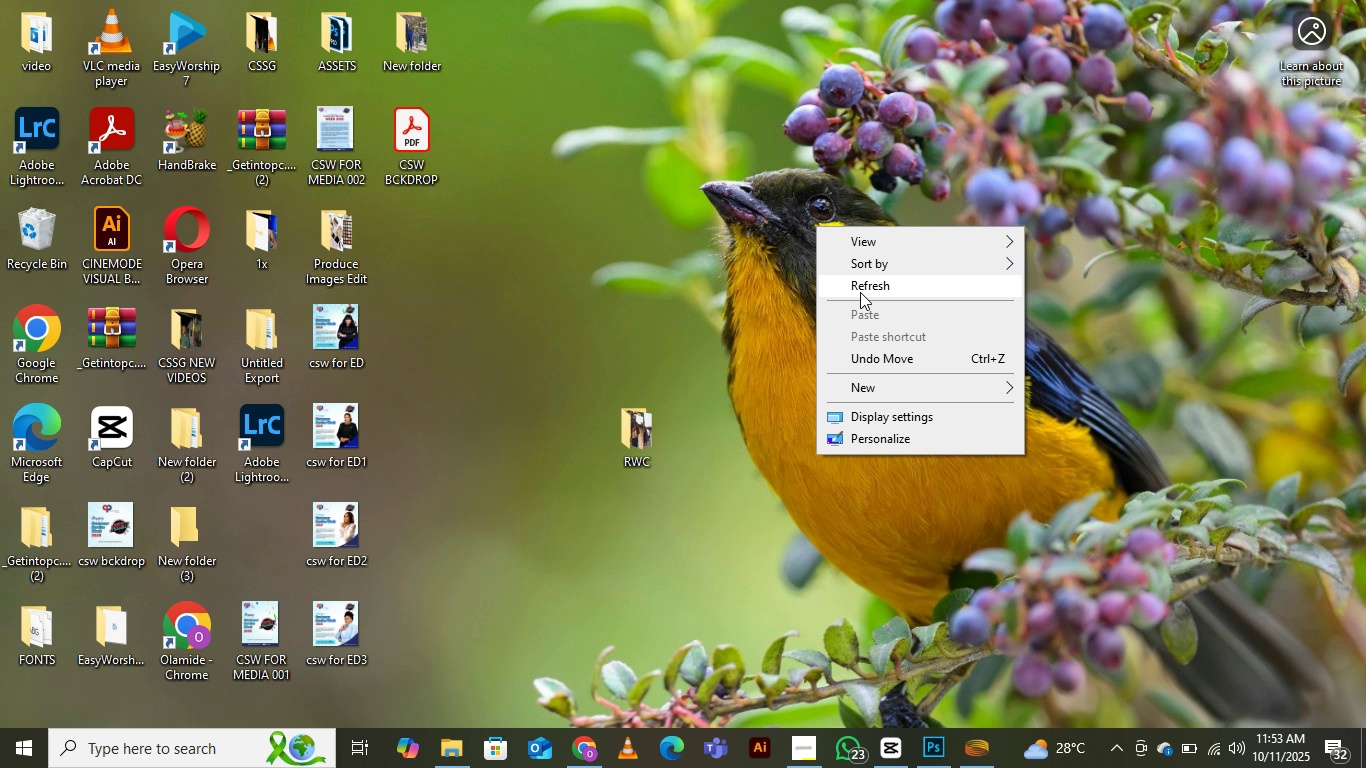 
left_click([860, 292])
 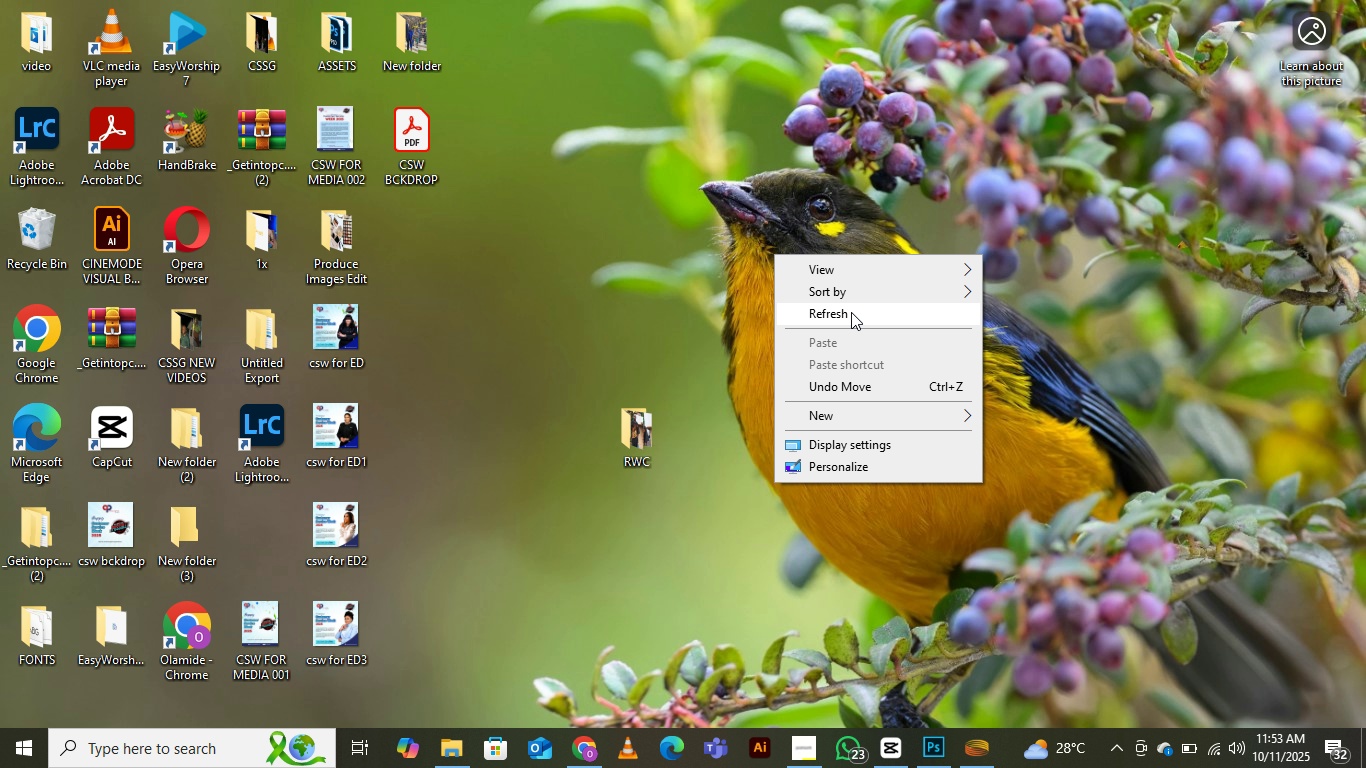 
left_click([851, 312])
 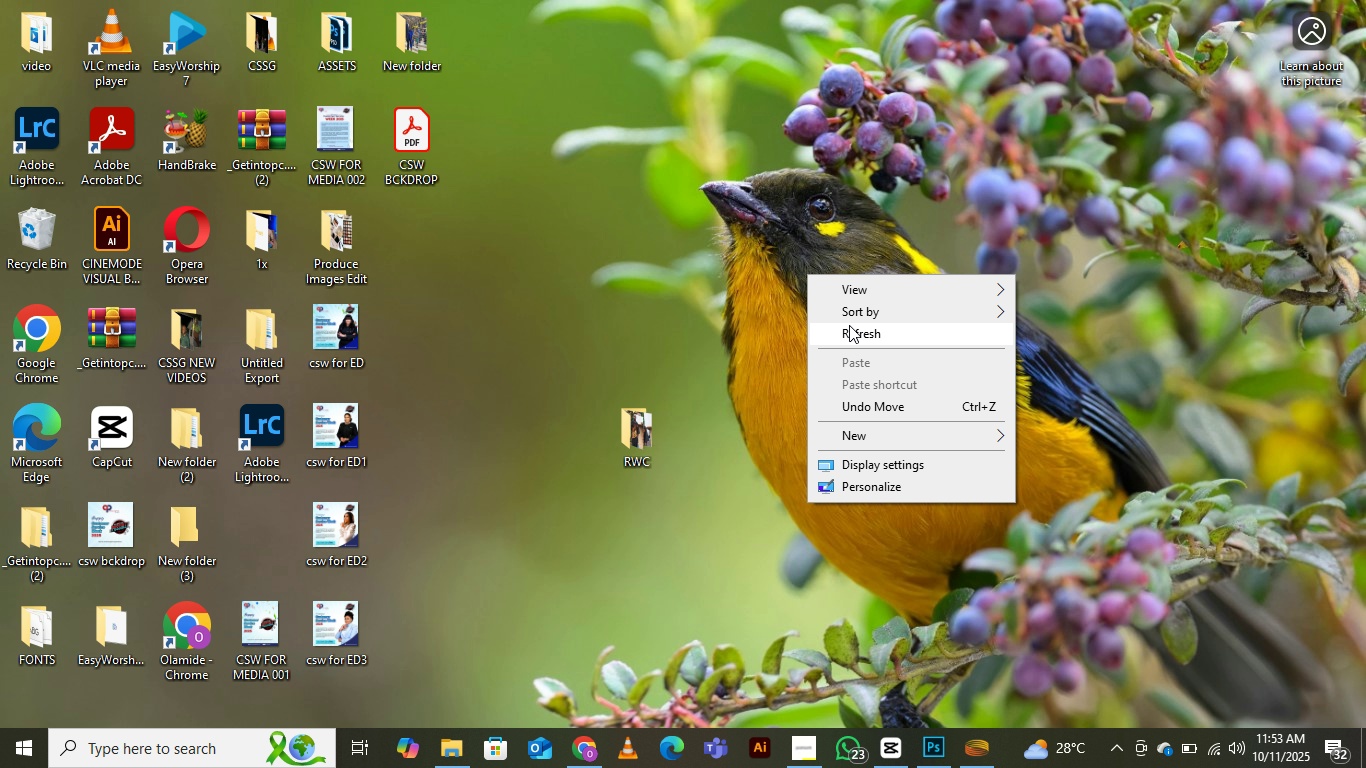 
left_click([849, 325])
 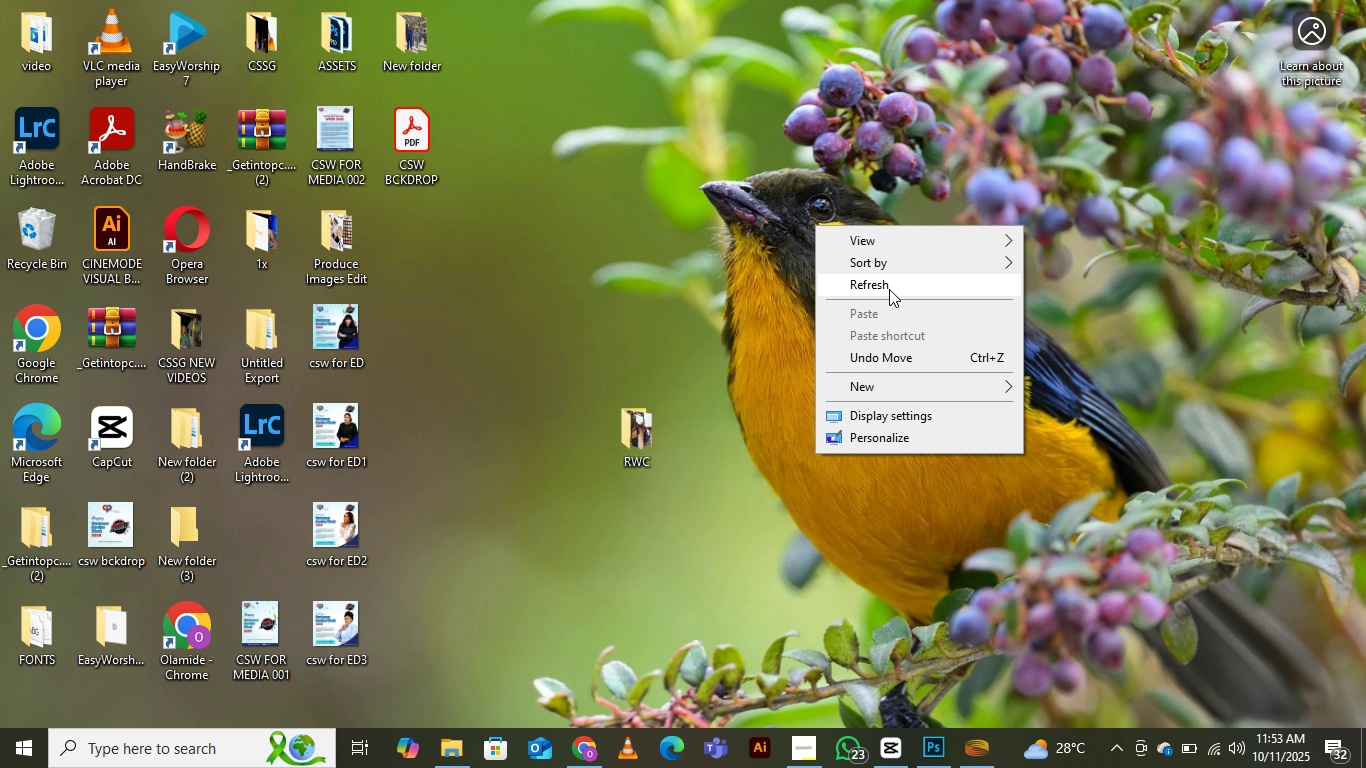 
left_click([888, 282])
 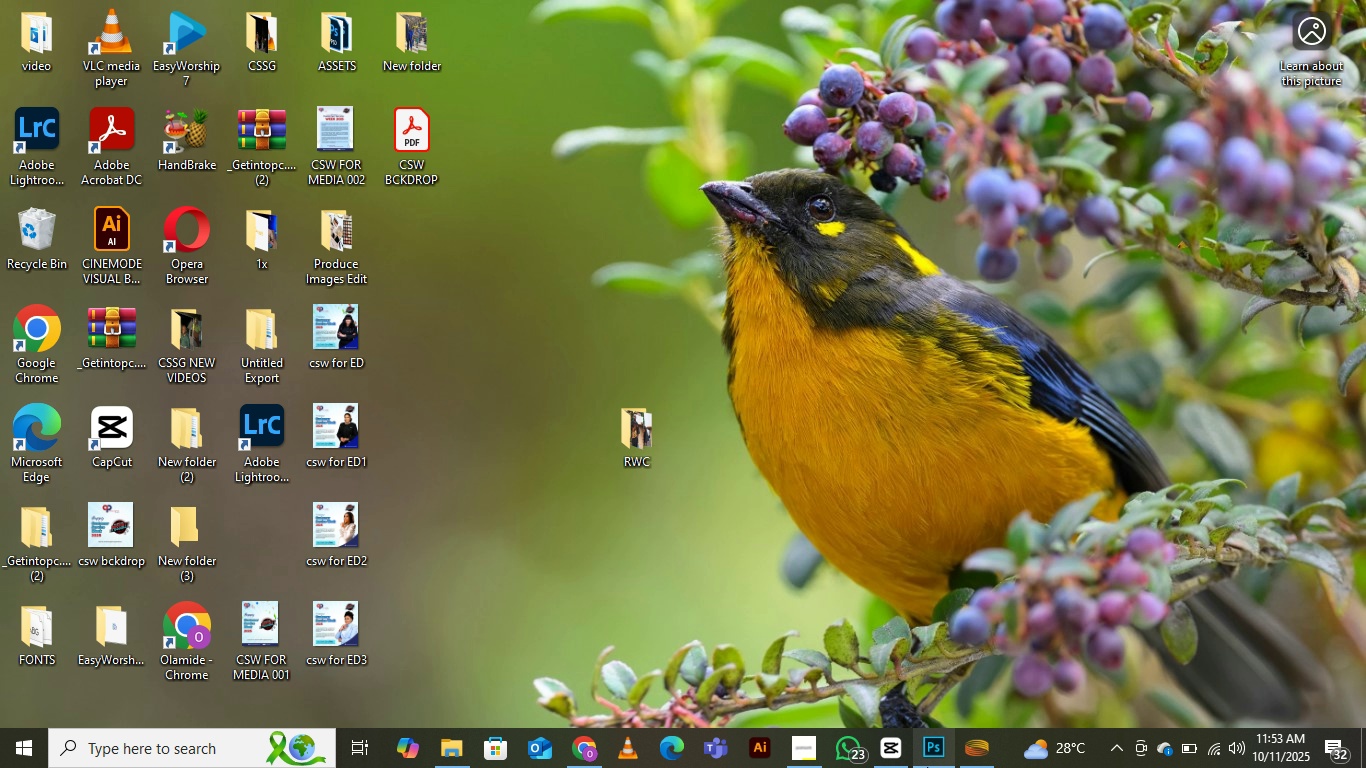 
left_click([927, 767])
 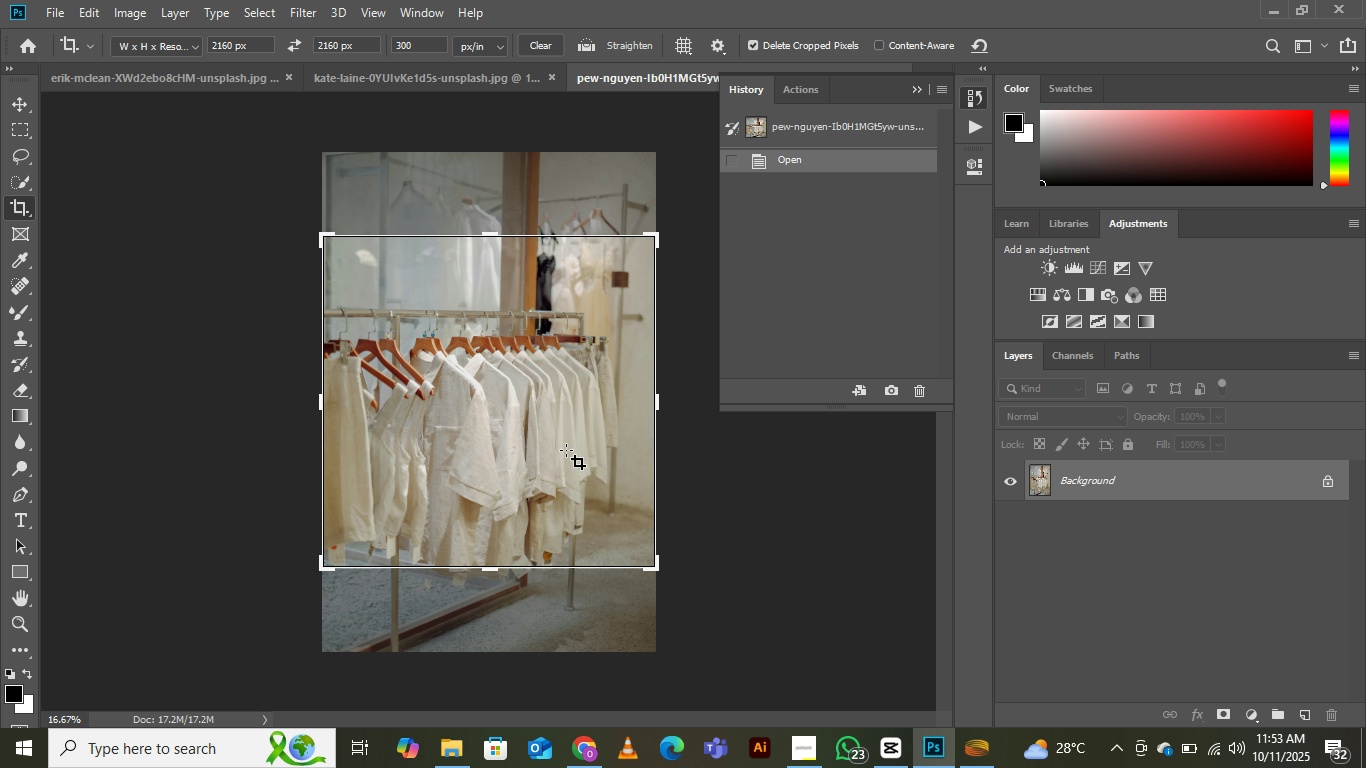 
wait(9.72)
 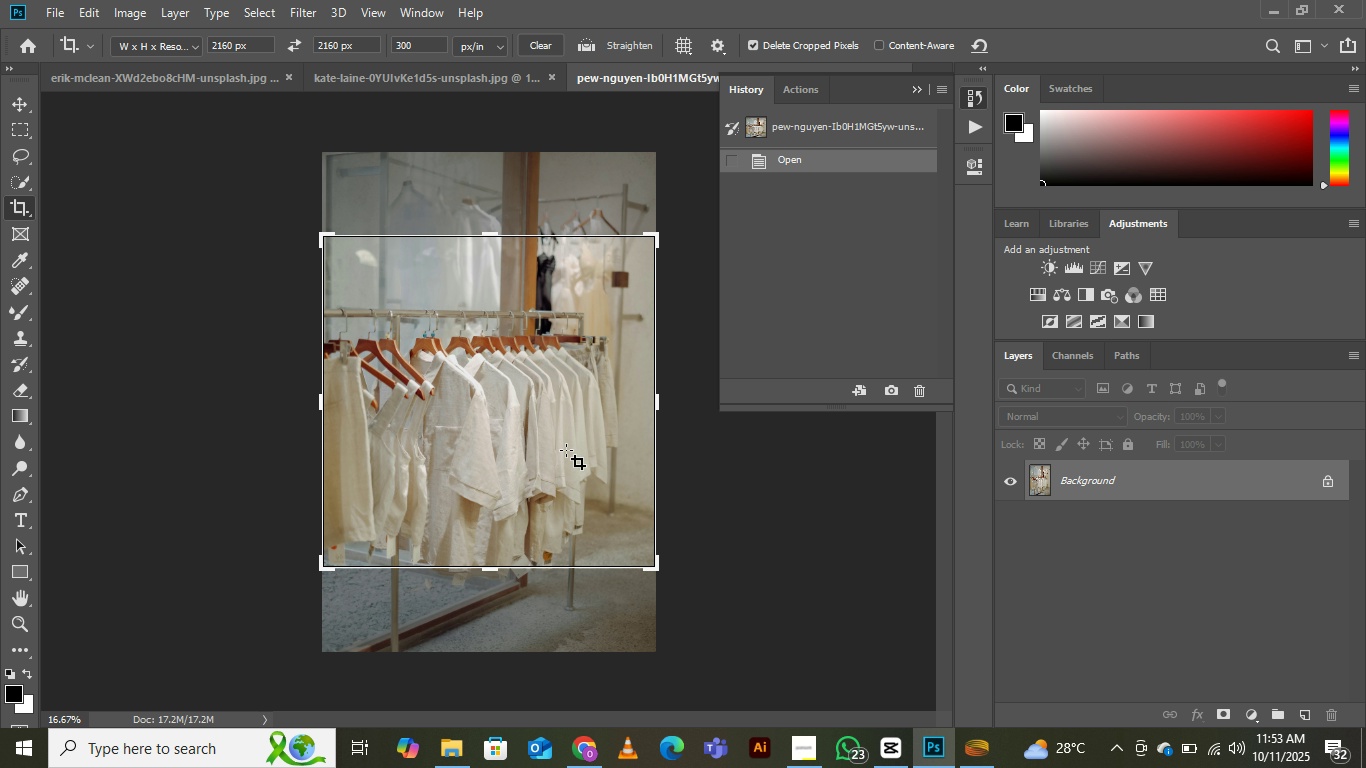 
key(V)
 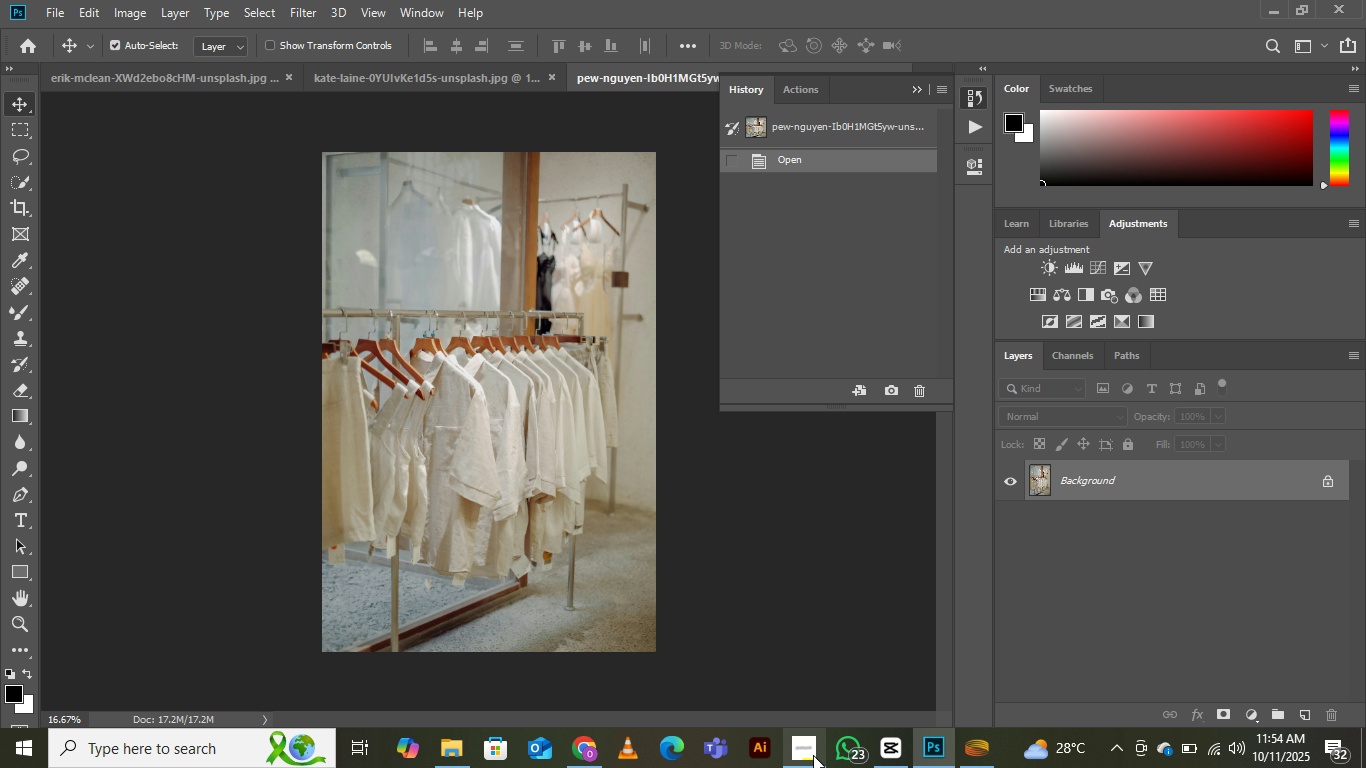 
left_click([813, 755])